 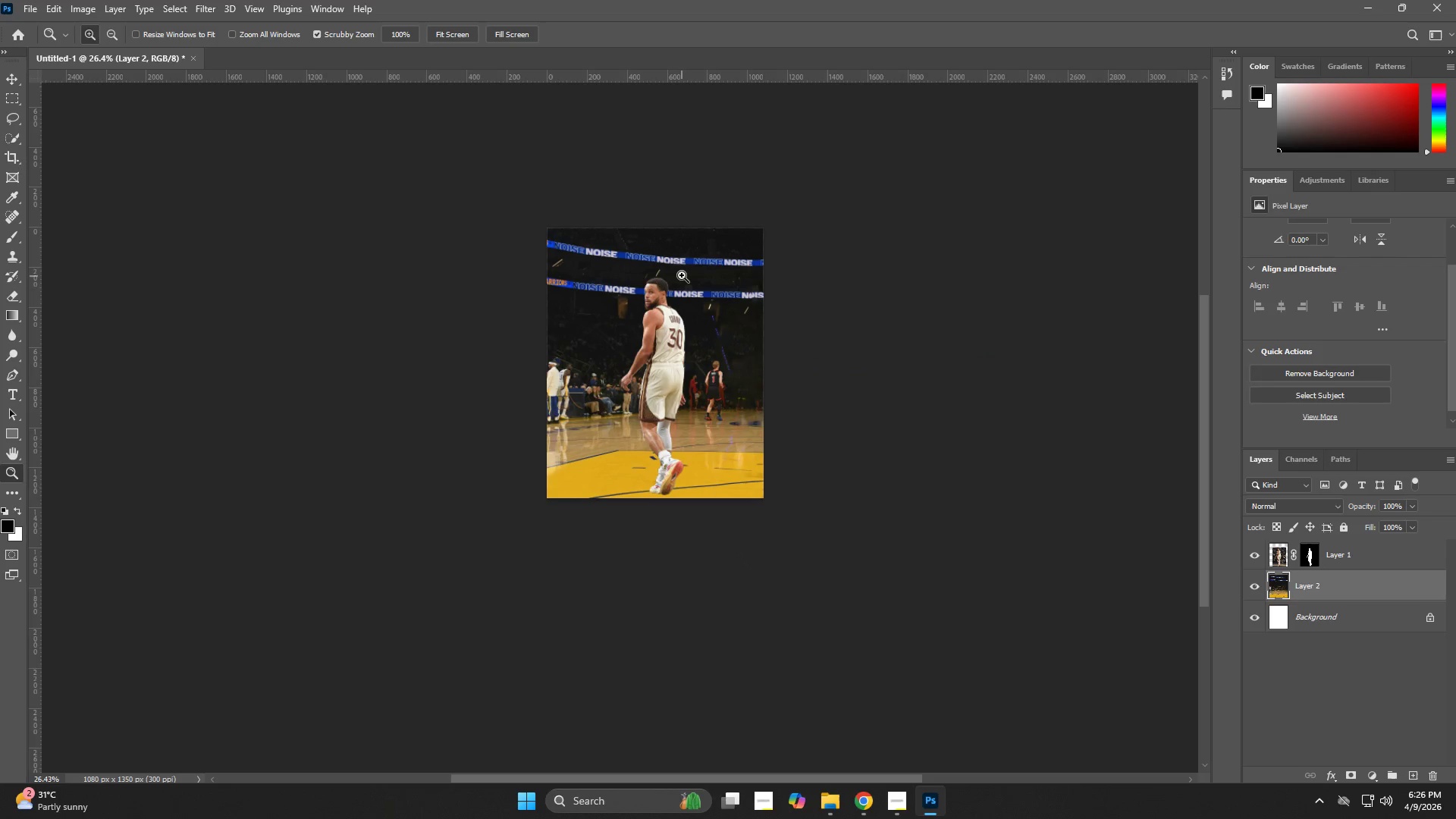 
left_click_drag(start_coordinate=[682, 273], to_coordinate=[708, 297])
 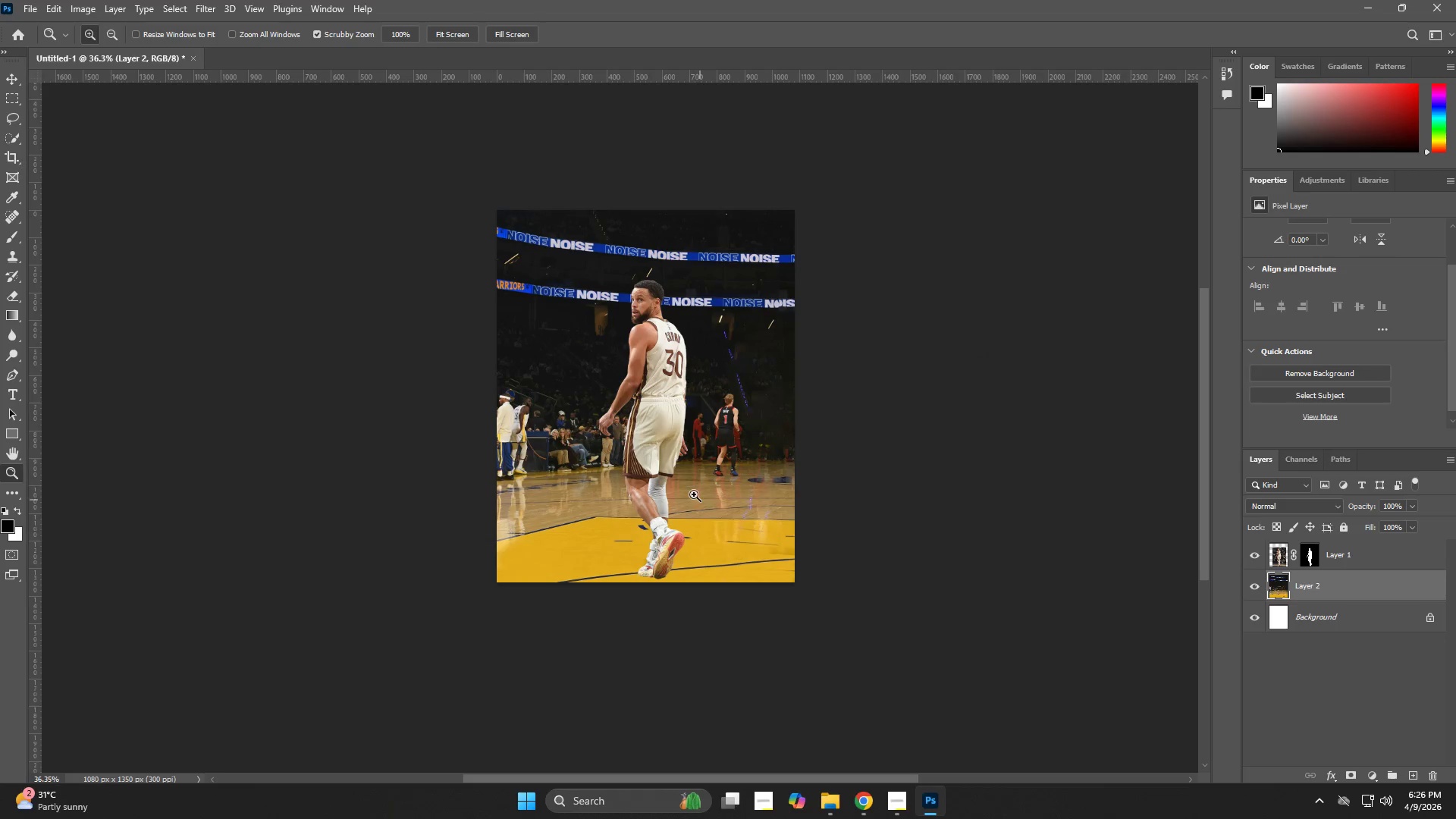 
left_click_drag(start_coordinate=[693, 494], to_coordinate=[714, 494])
 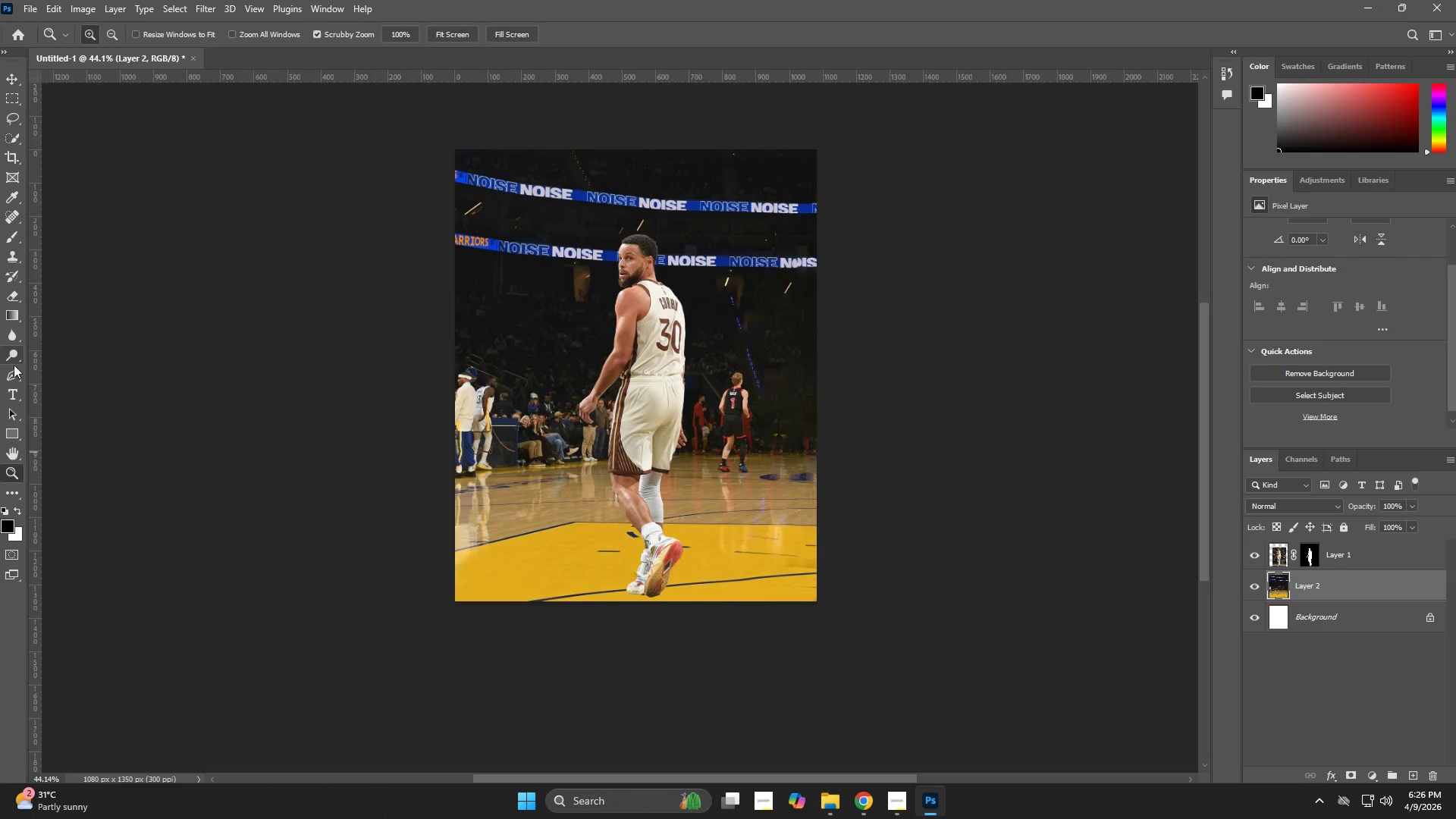 
left_click([7, 388])
 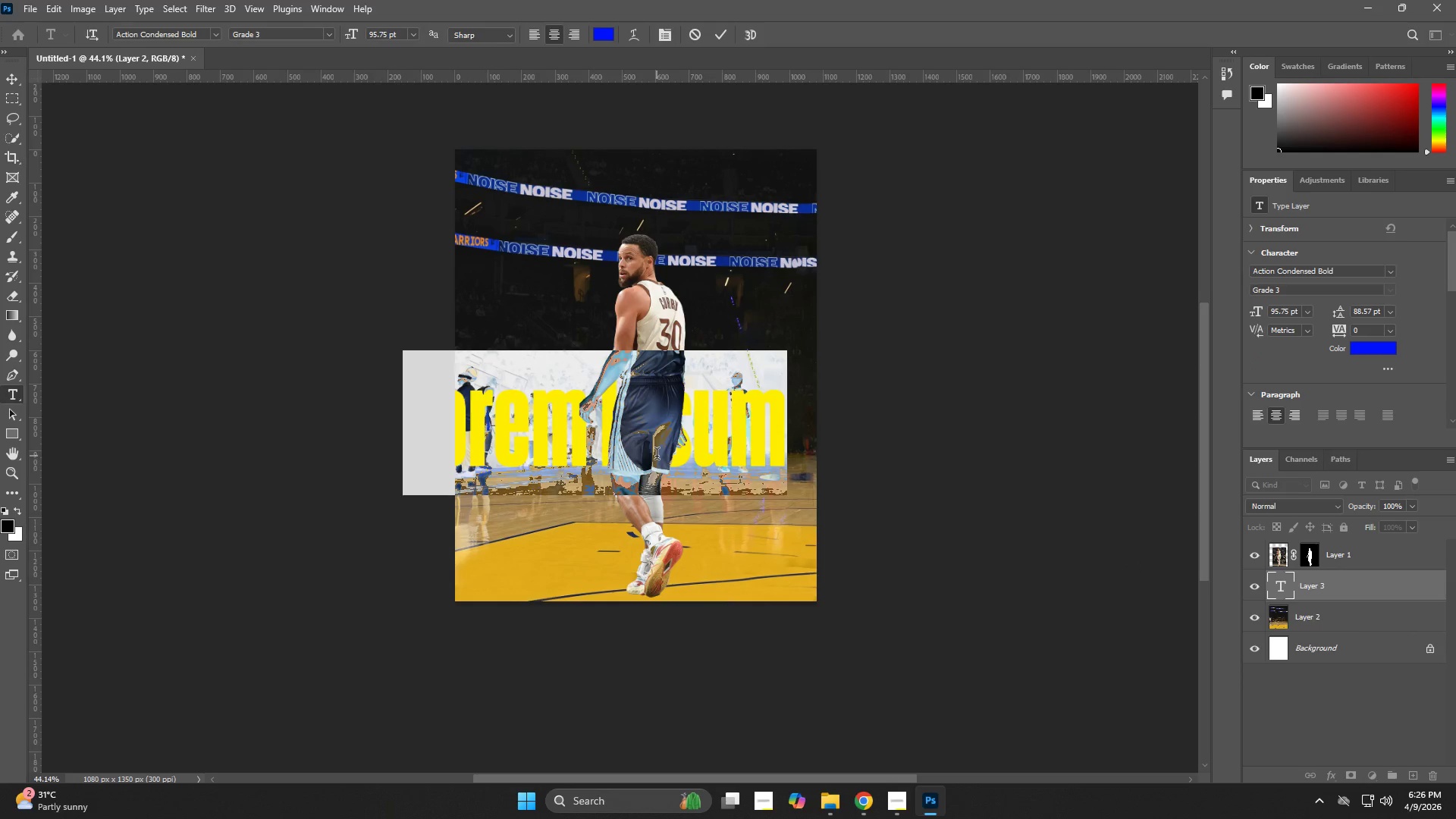 
left_click([1345, 581])
 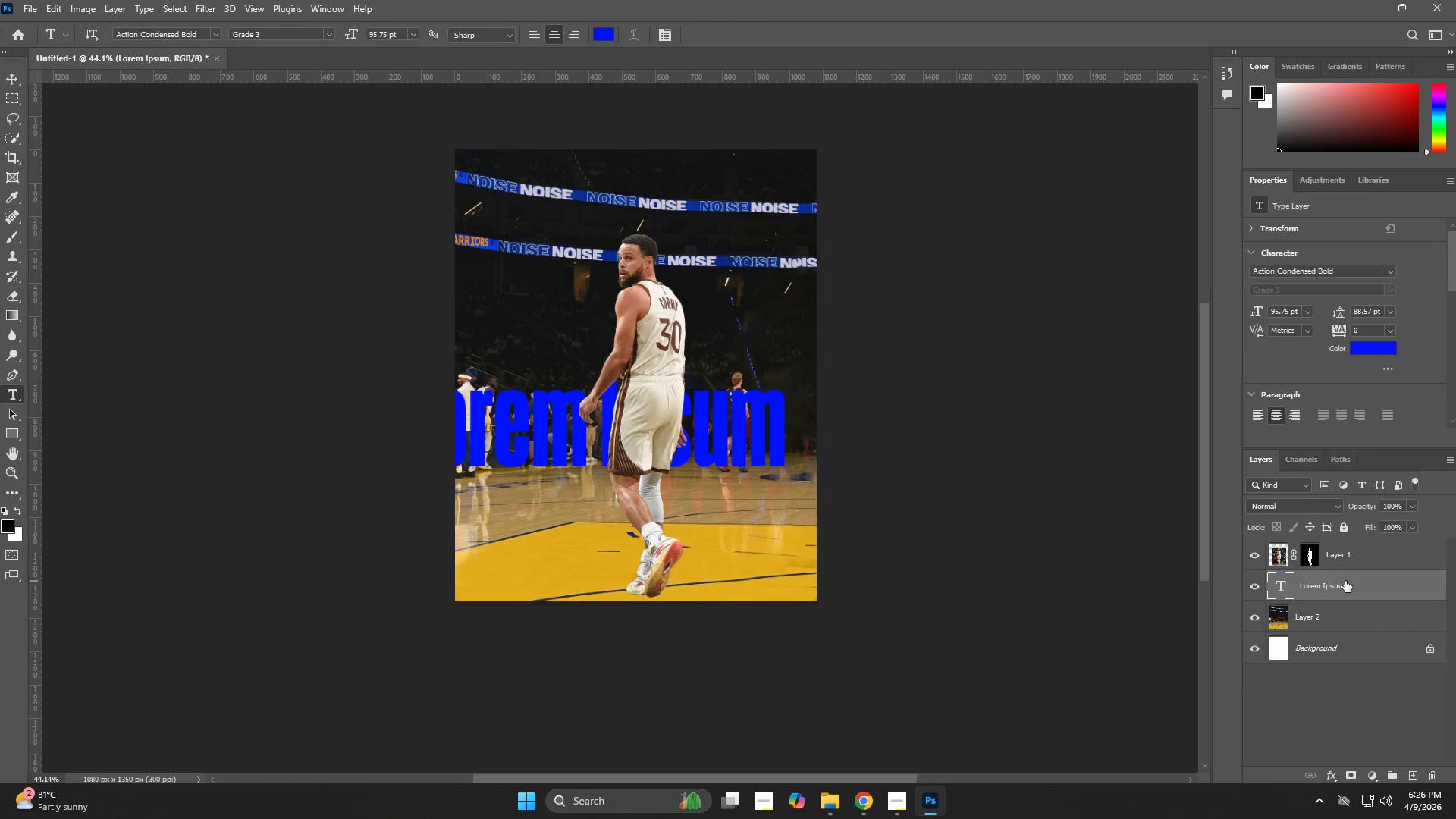 
key(Control+T)
 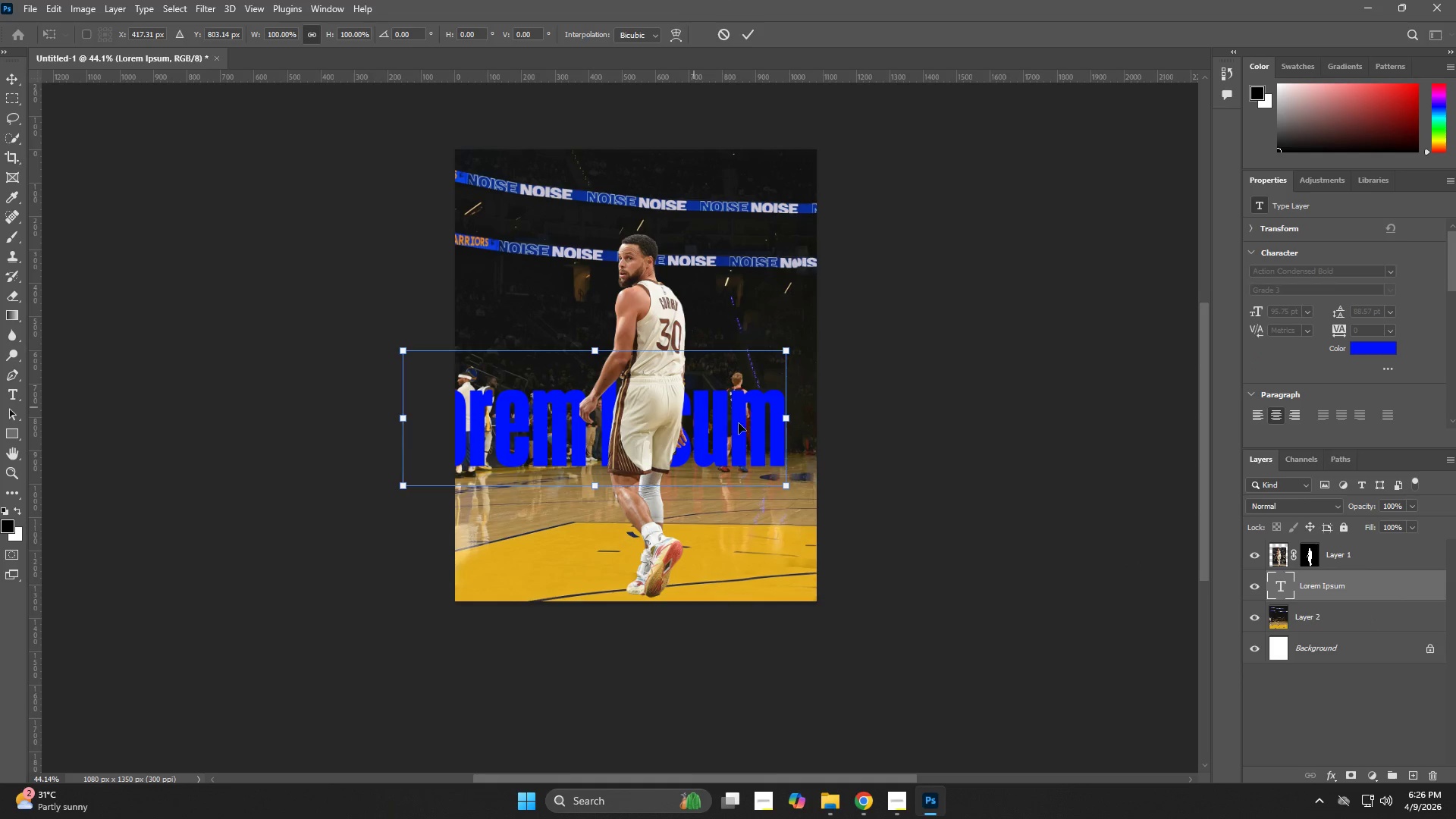 
left_click_drag(start_coordinate=[739, 426], to_coordinate=[766, 264])
 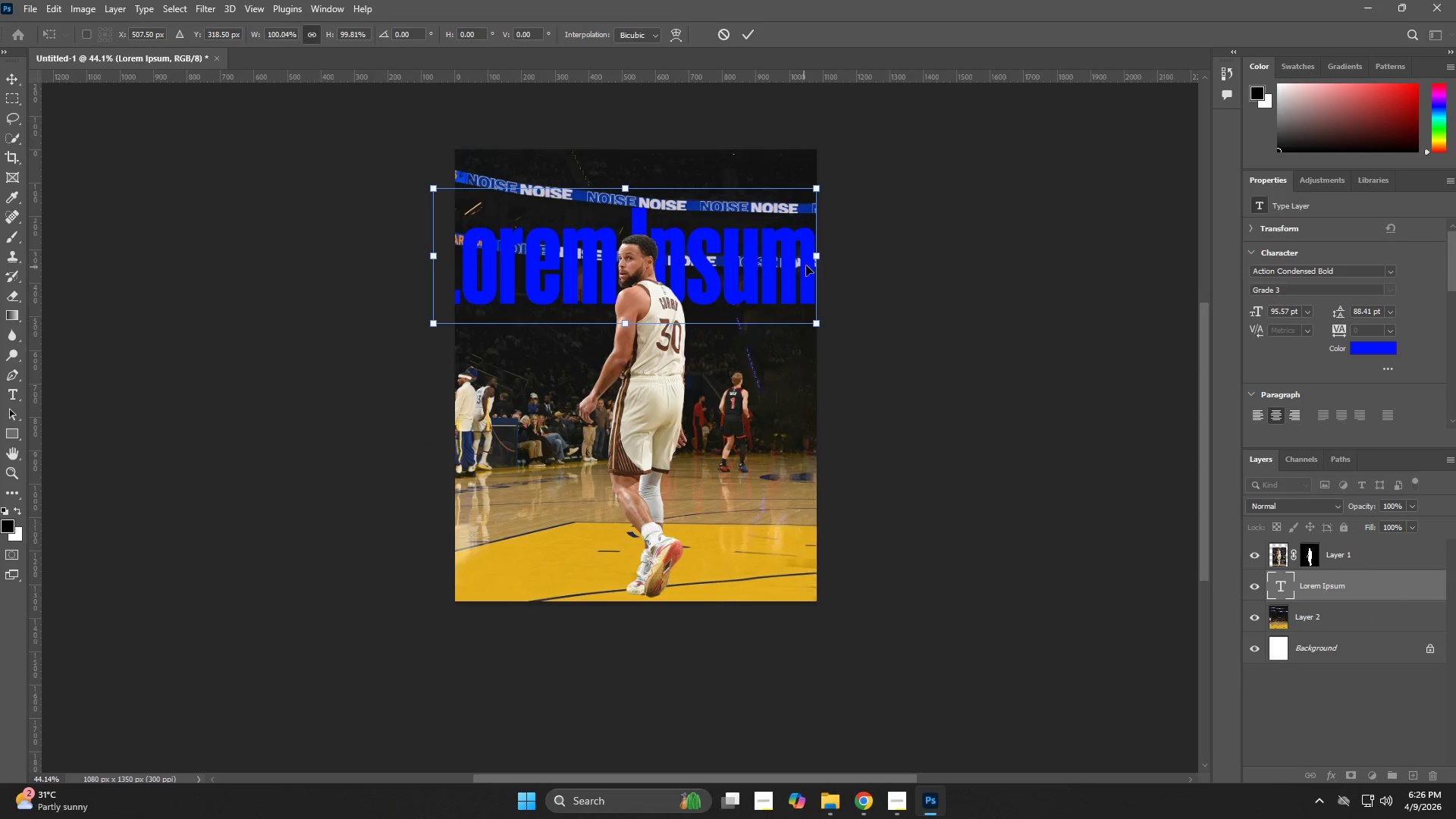 
key(Control+T)
 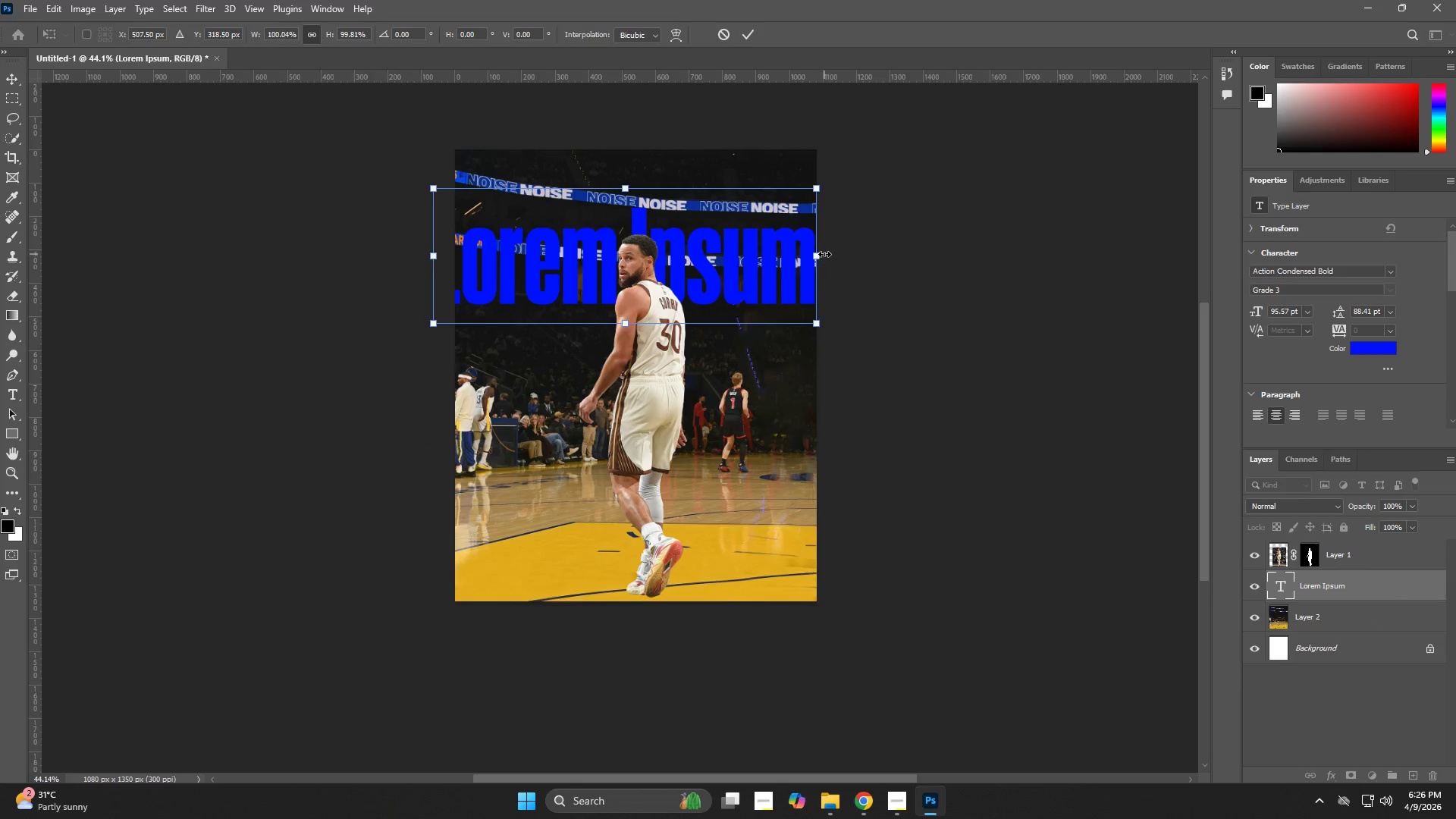 
hold_key(key=AltLeft, duration=0.7)
left_click_drag(start_coordinate=[818, 255], to_coordinate=[777, 270])
 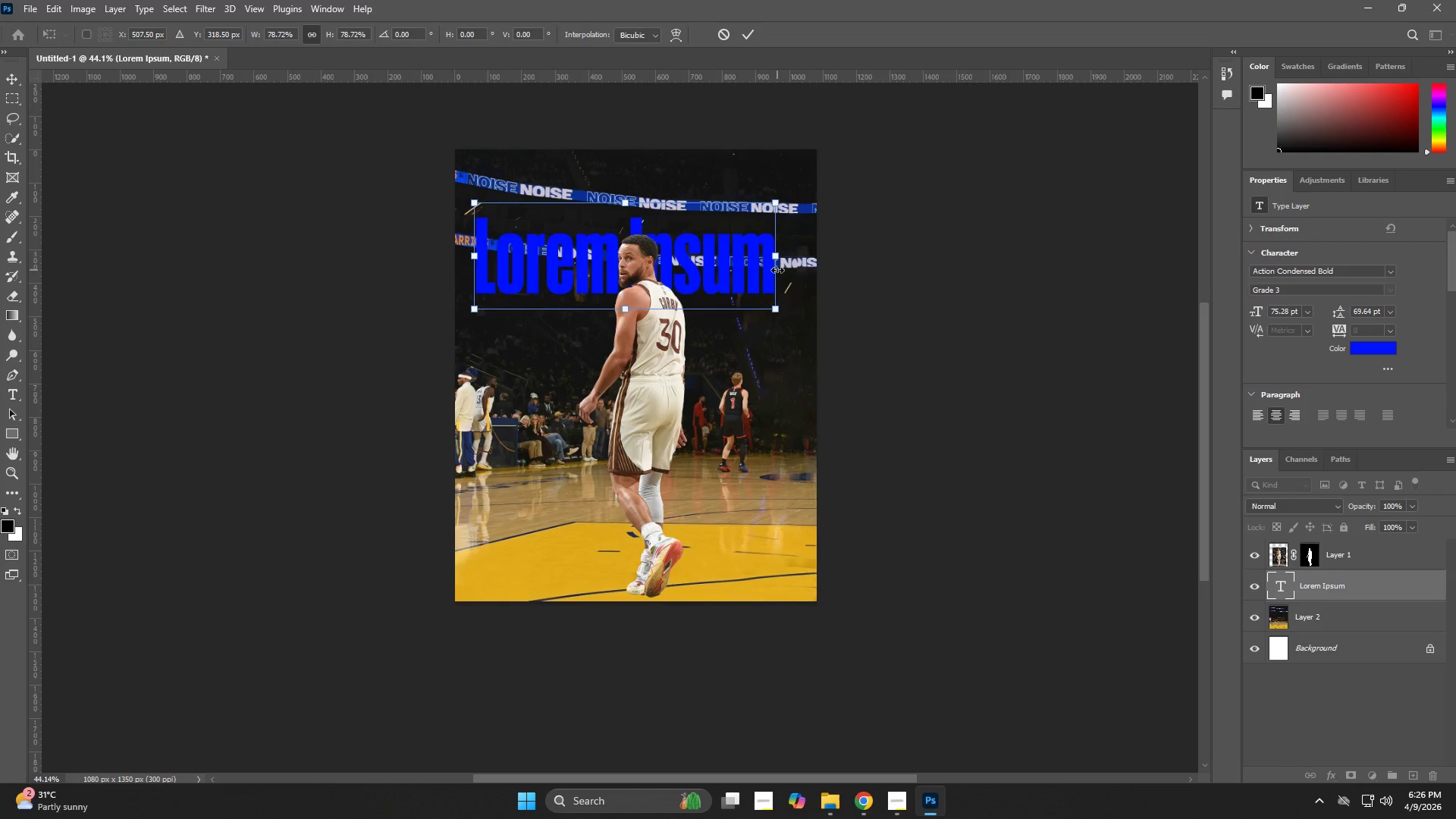 
key(NumpadEnter)
 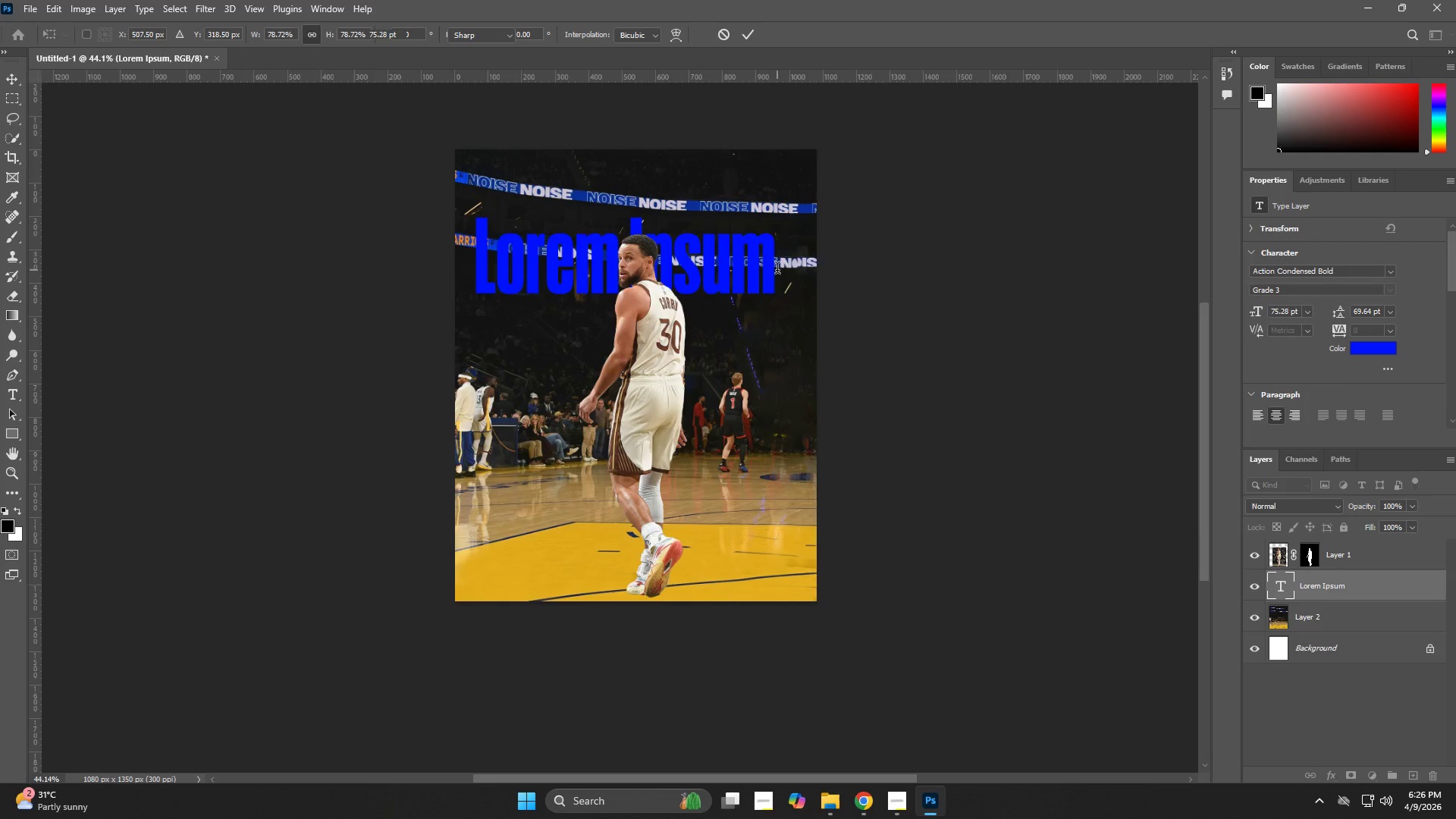 
key(Alt+Tab)
 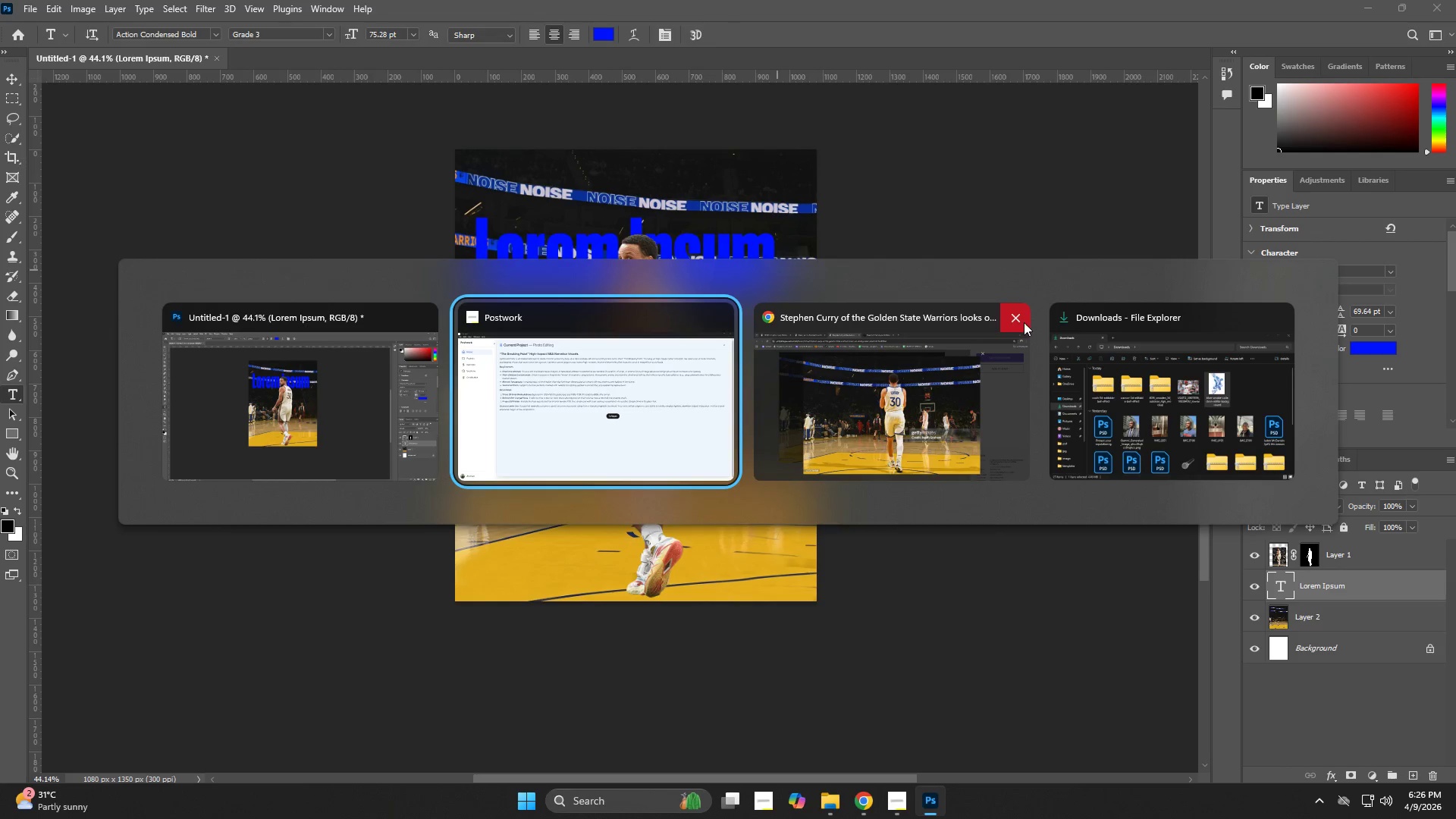 
double_click([699, 426])